 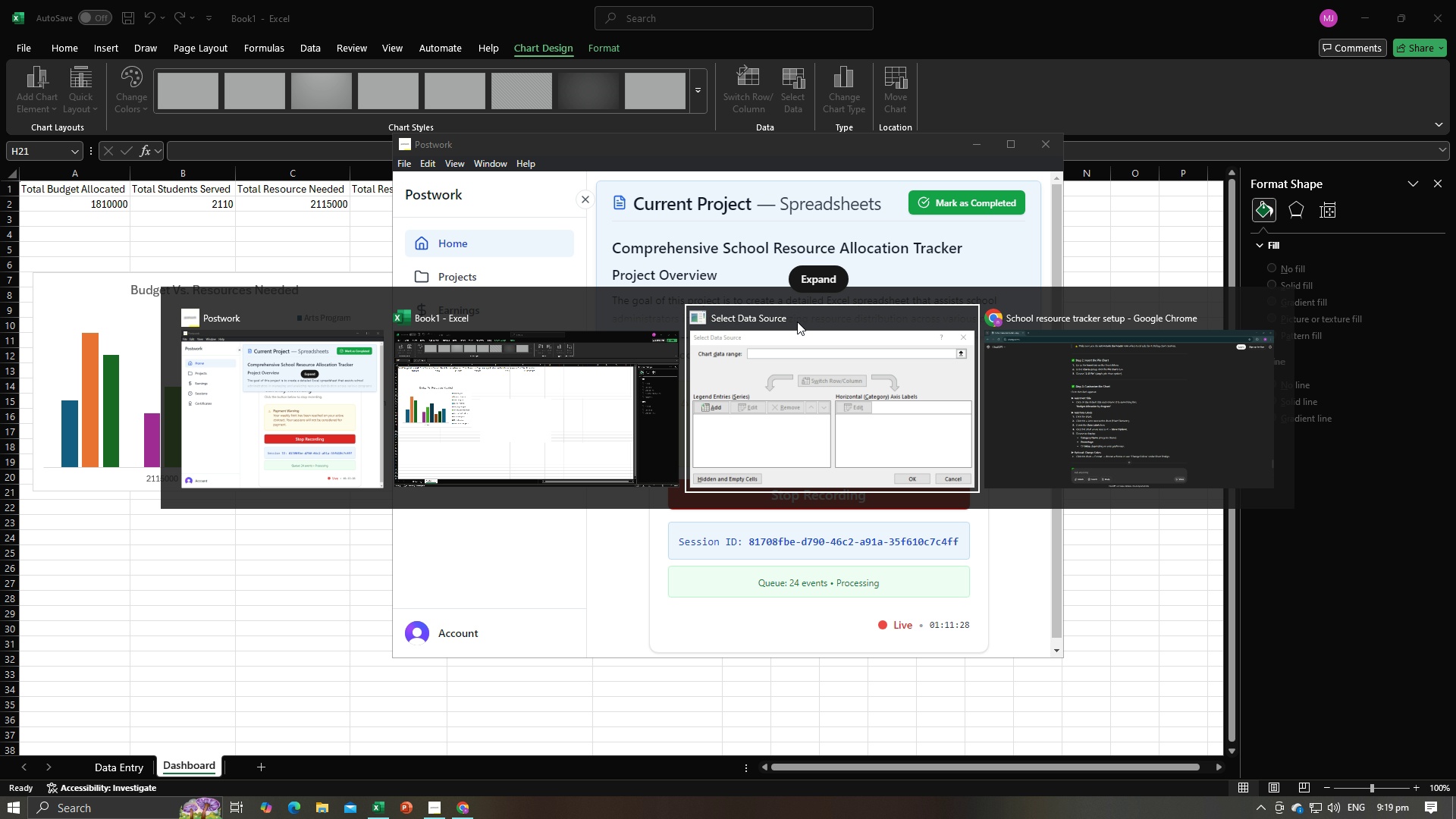 
key(Alt+Tab)
 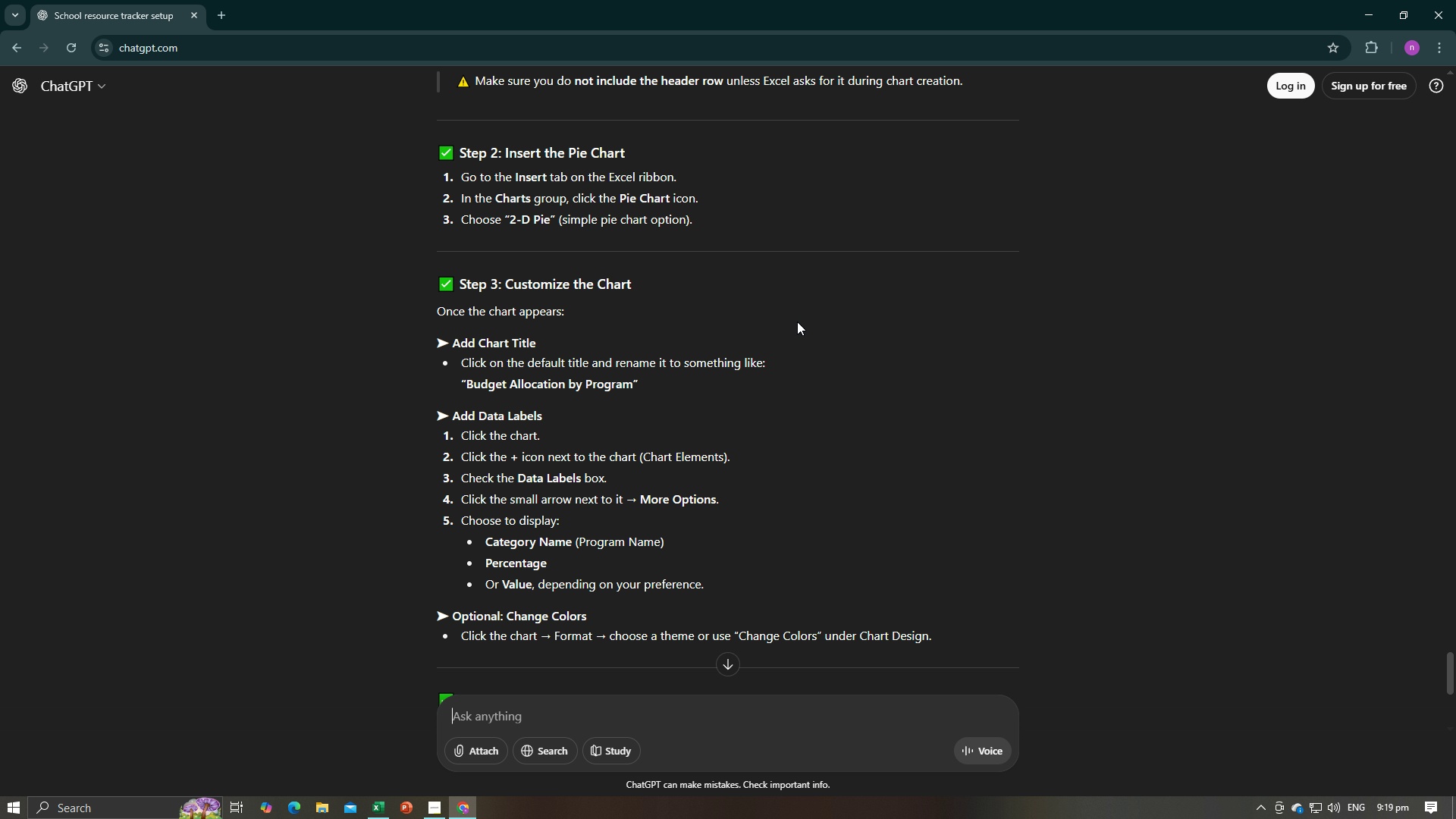 
wait(15.56)
 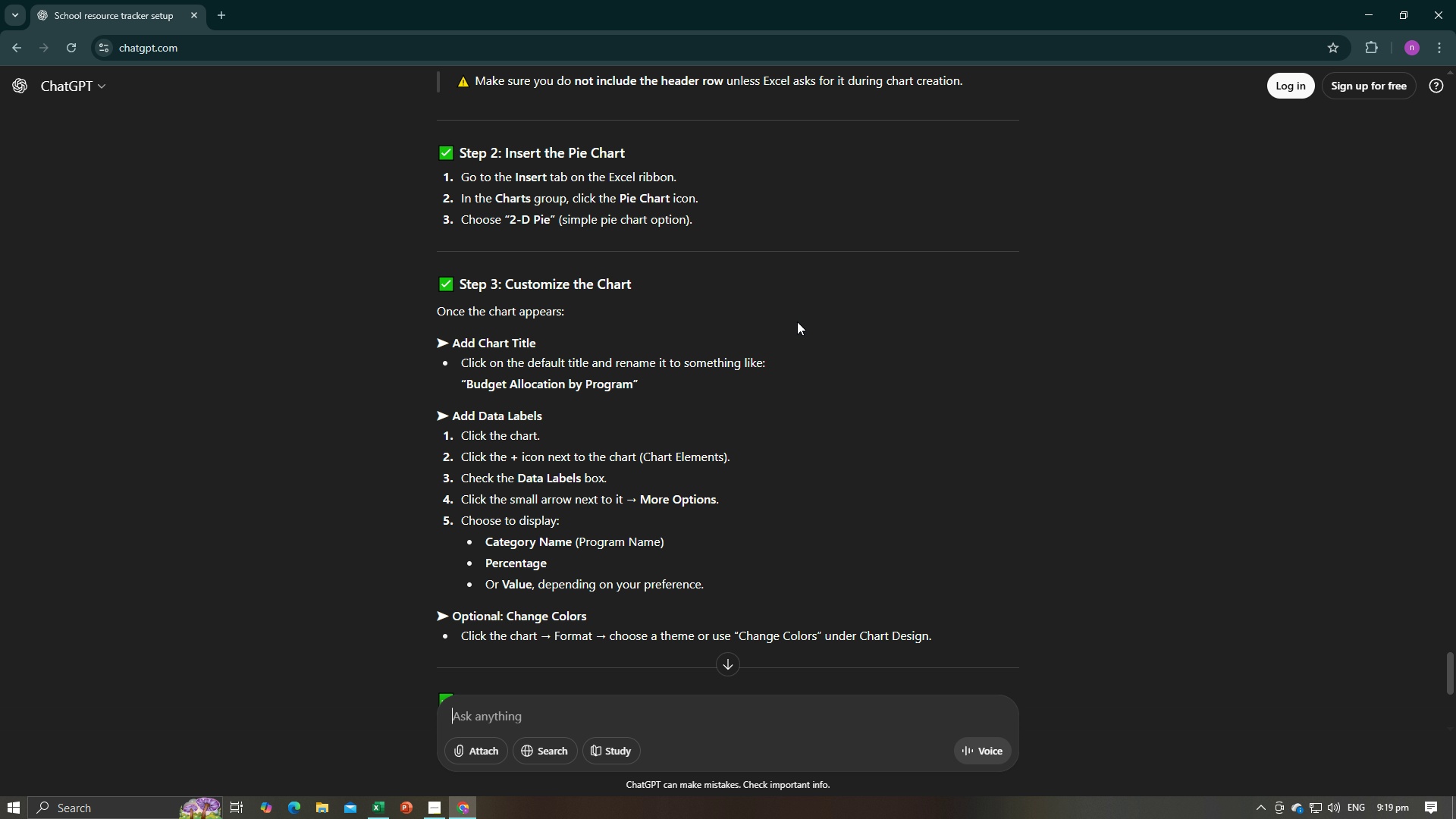 
key(Alt+AltLeft)
 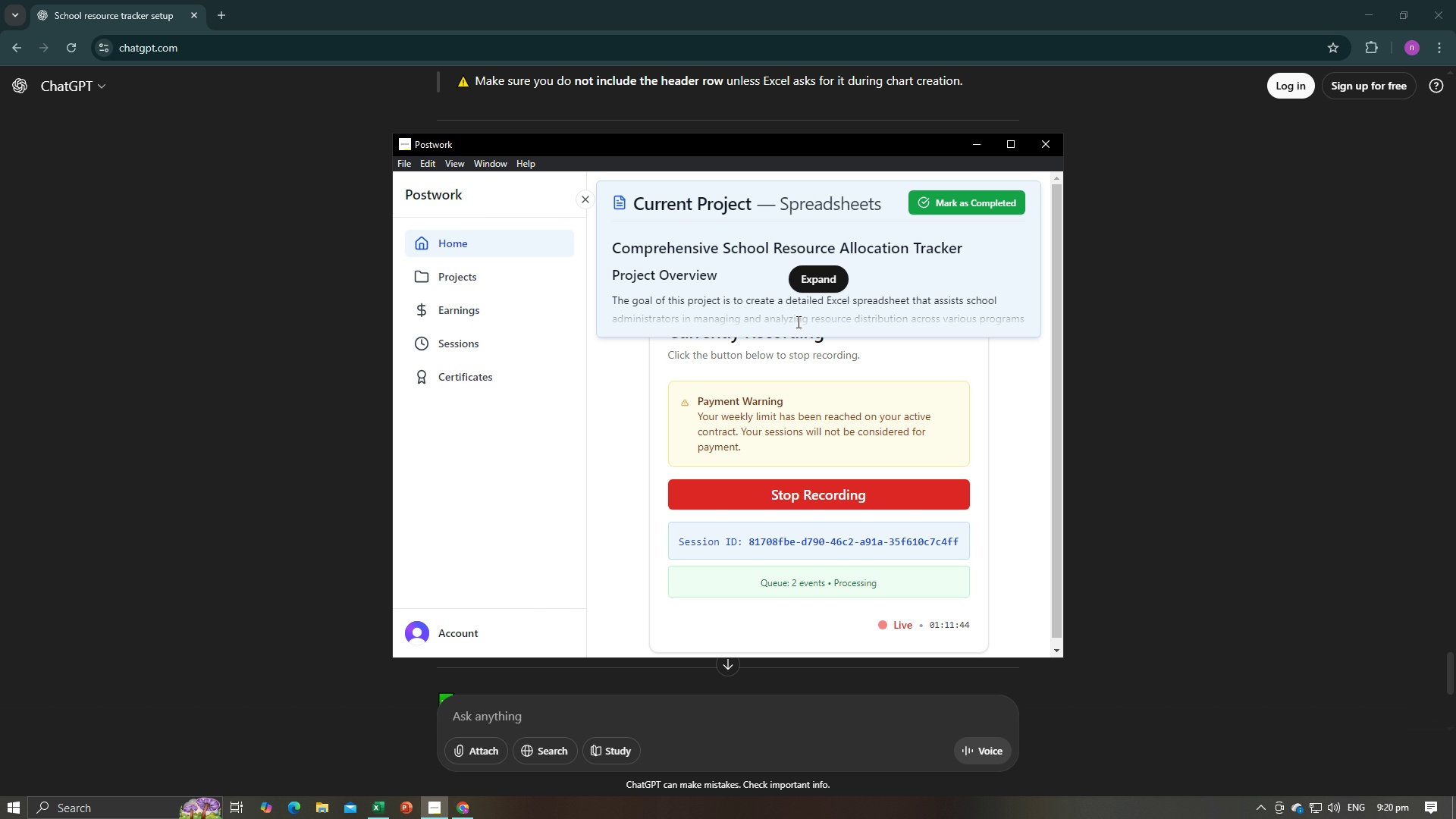 
key(Alt+Tab)